 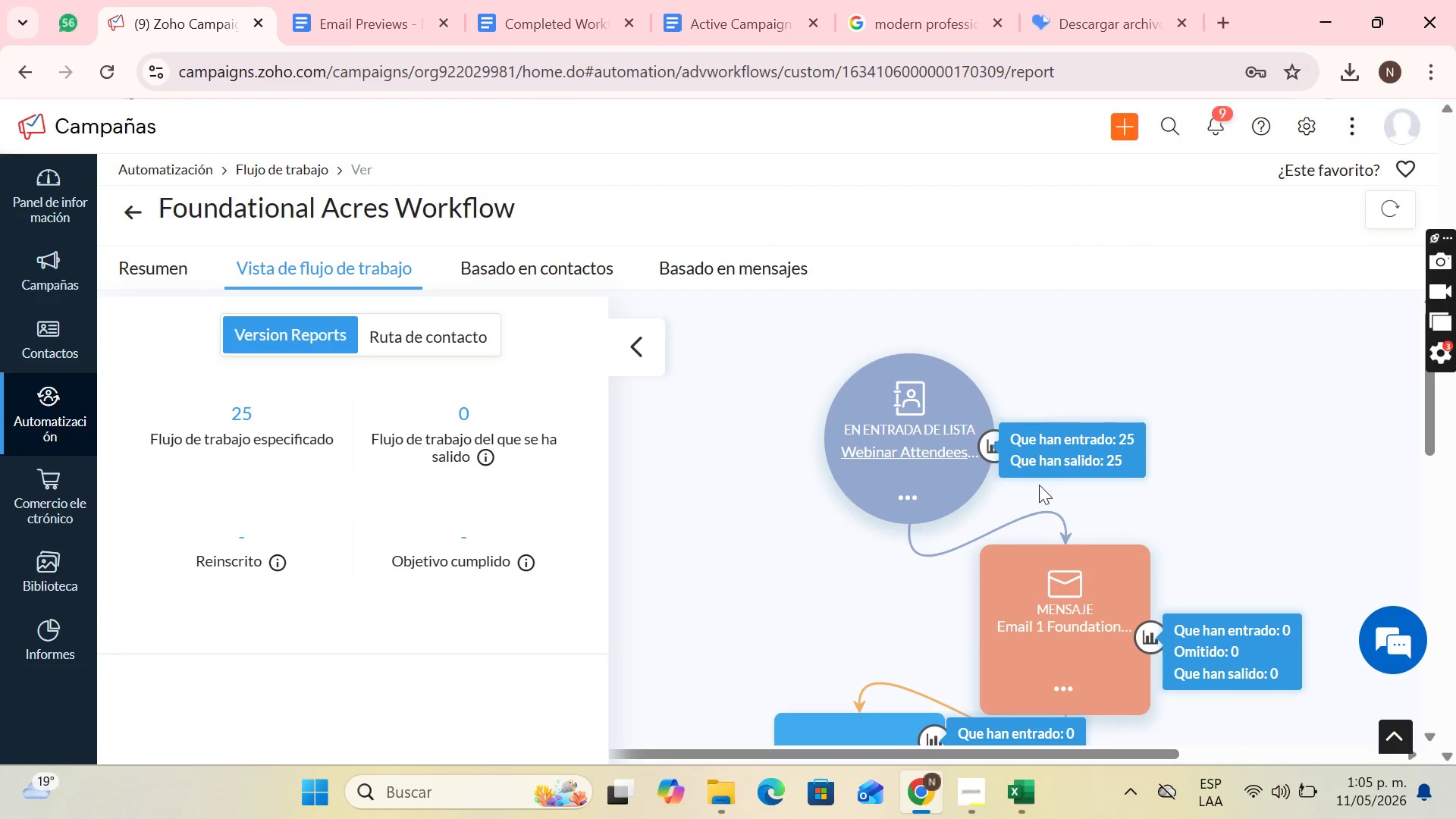 
left_click([507, 271])
 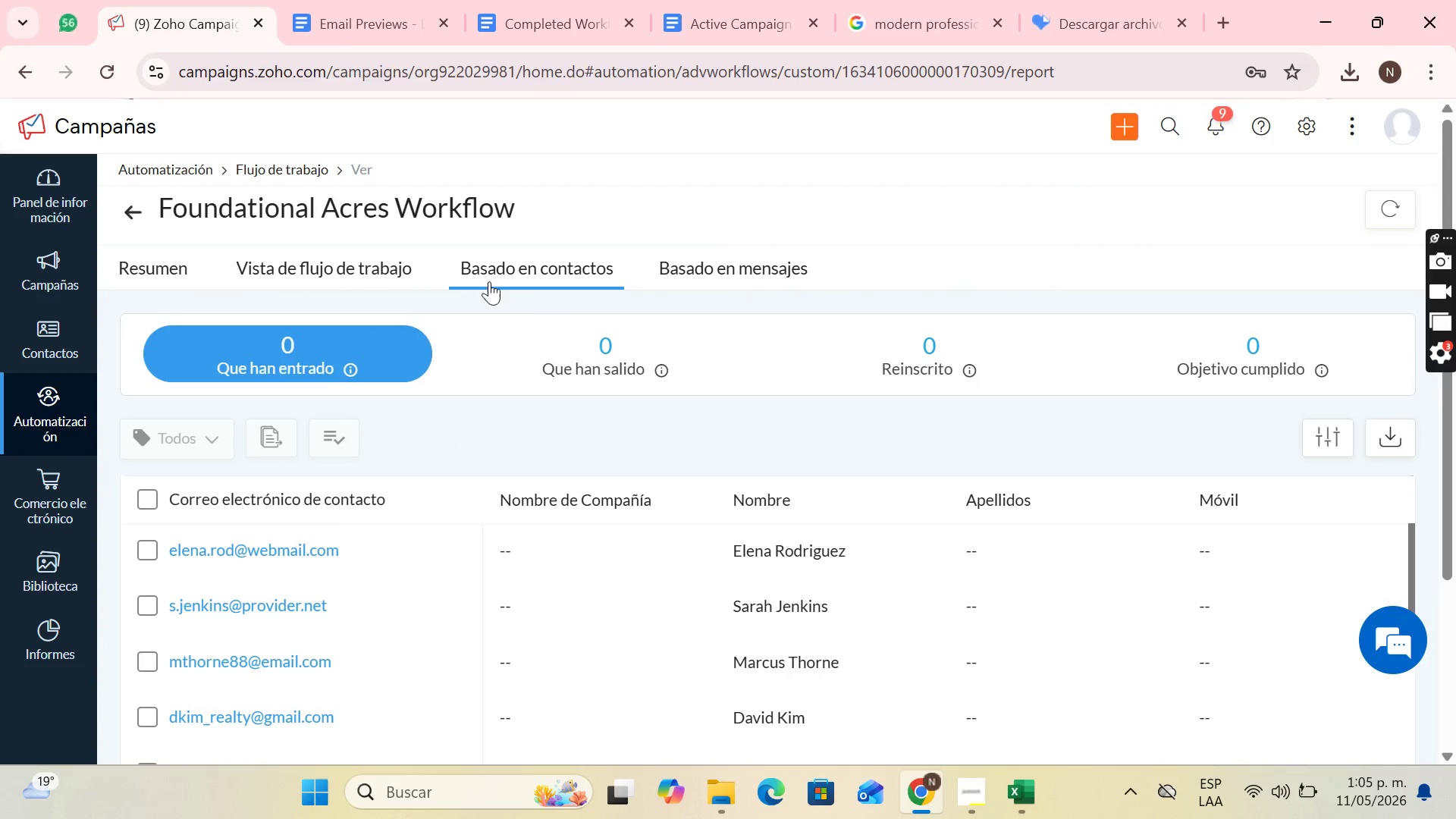 
scroll: coordinate [1050, 515], scroll_direction: up, amount: 9.0
 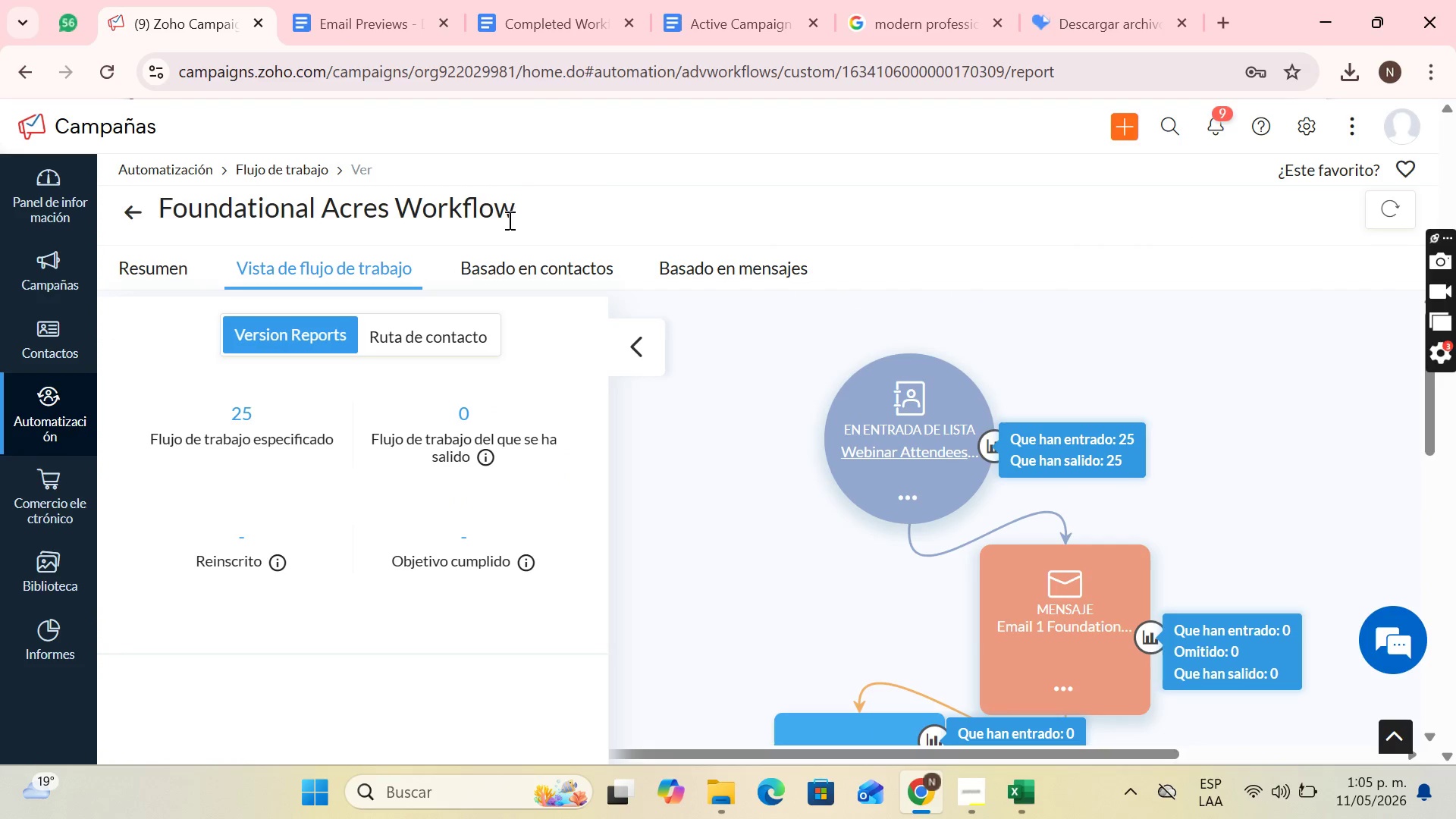 
double_click([726, 257])
 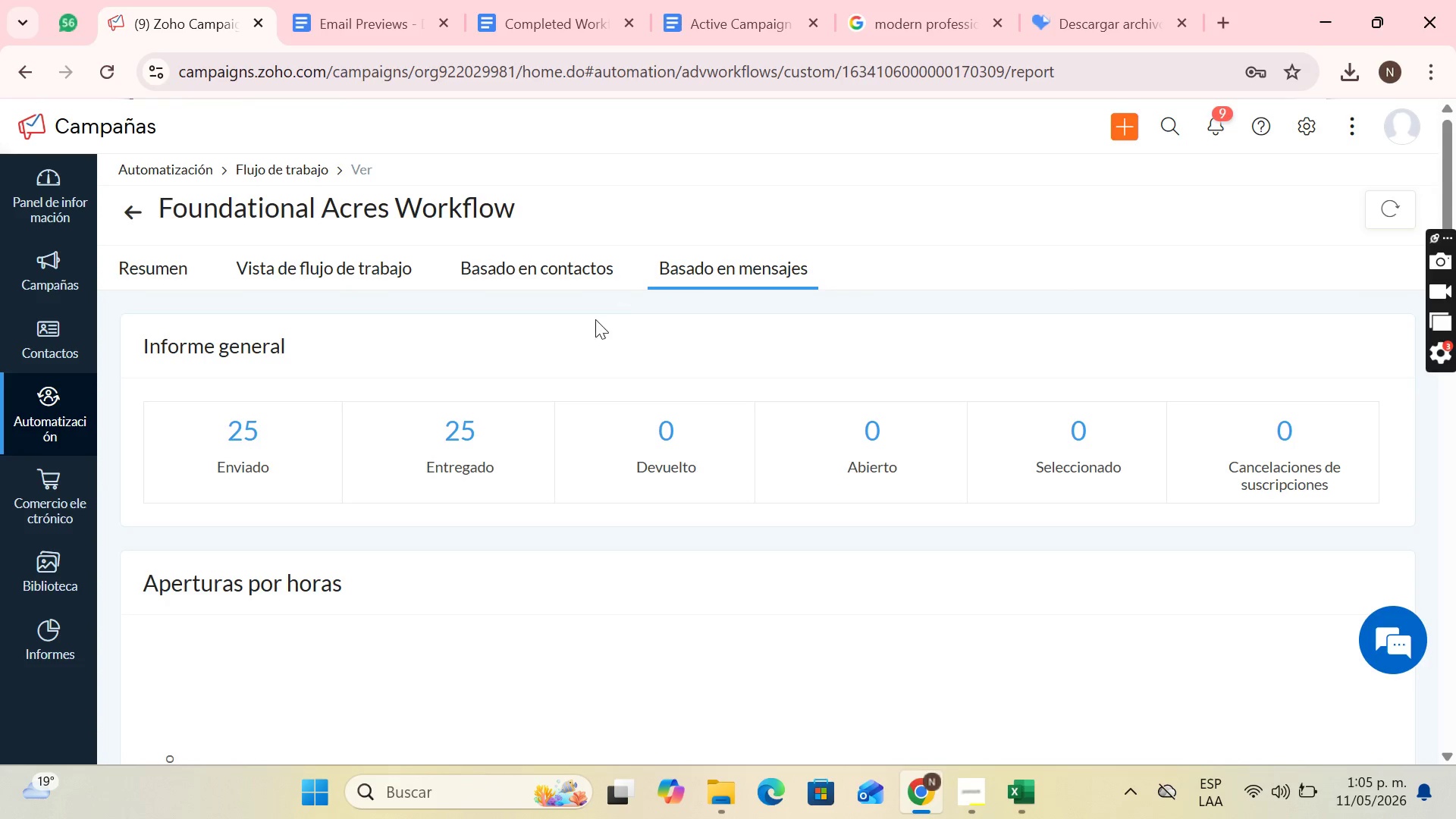 
scroll: coordinate [658, 250], scroll_direction: up, amount: 2.0
 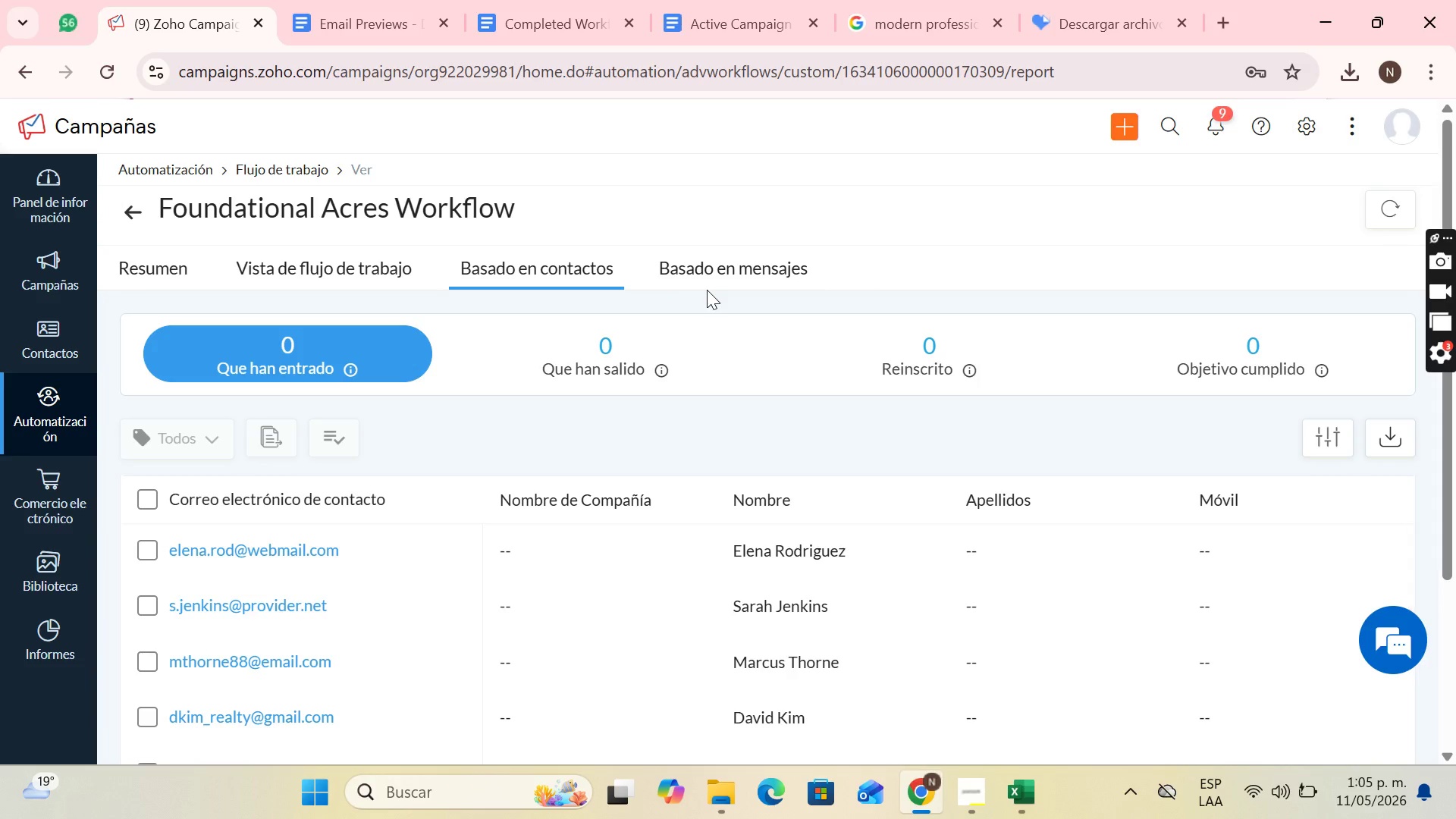 
scroll: coordinate [925, 438], scroll_direction: down, amount: 13.0
 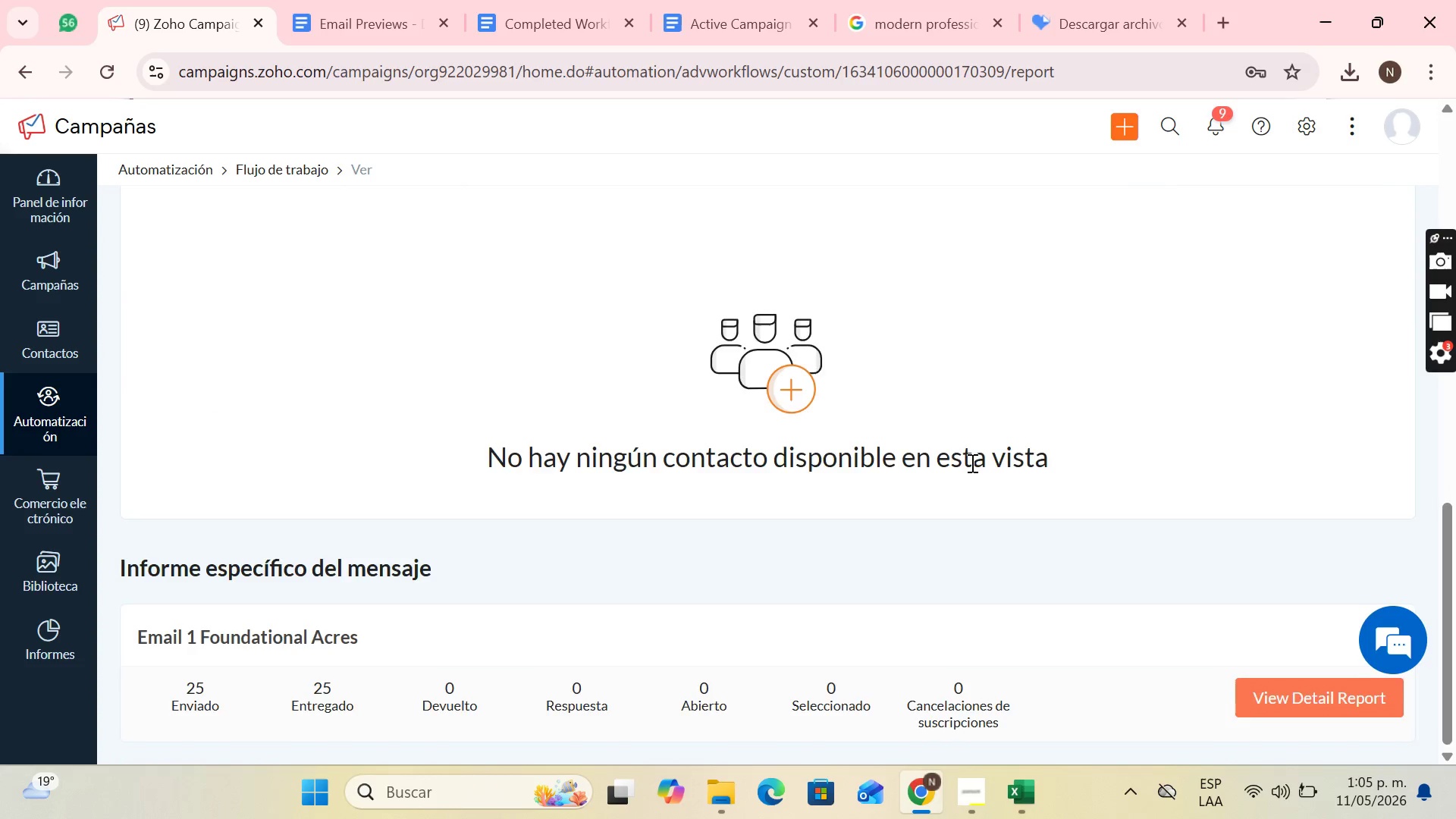 
scroll: coordinate [971, 463], scroll_direction: up, amount: 4.0